 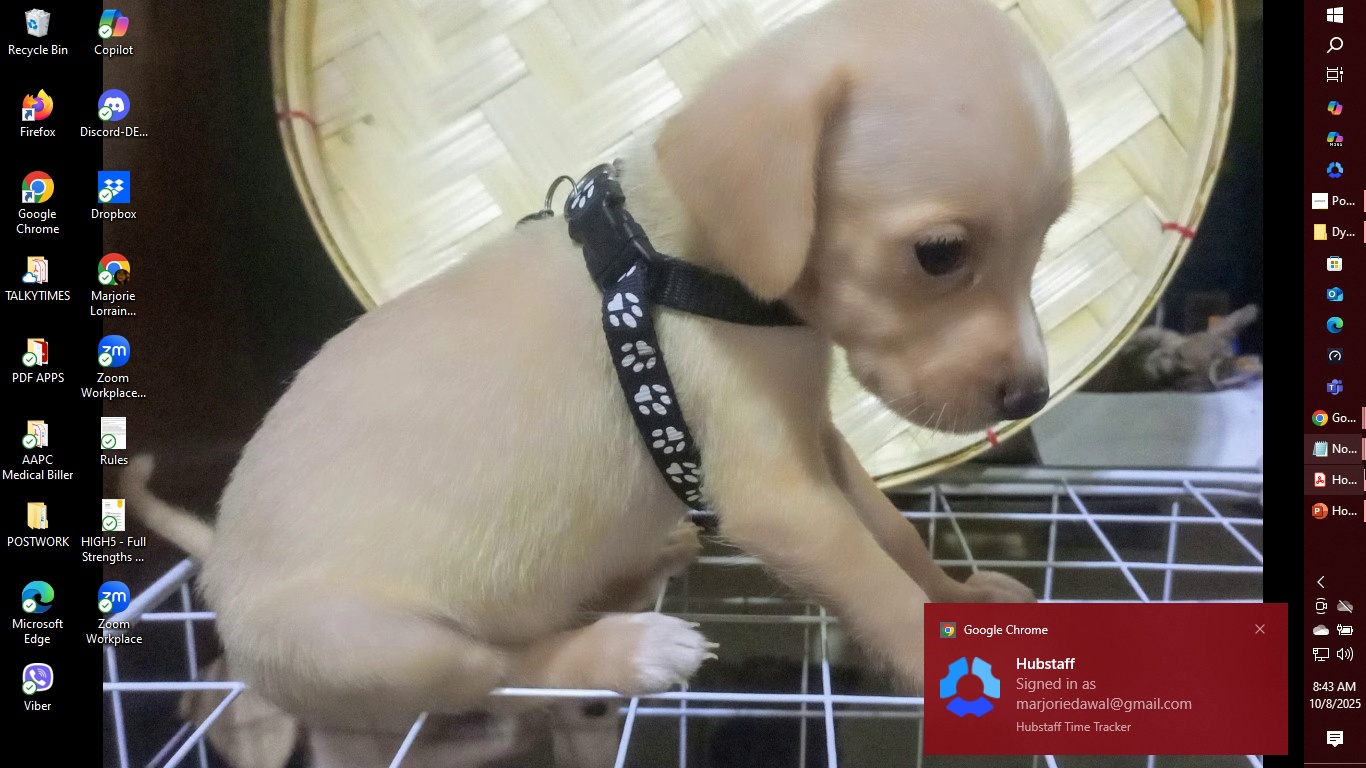 
left_click([1263, 634])
 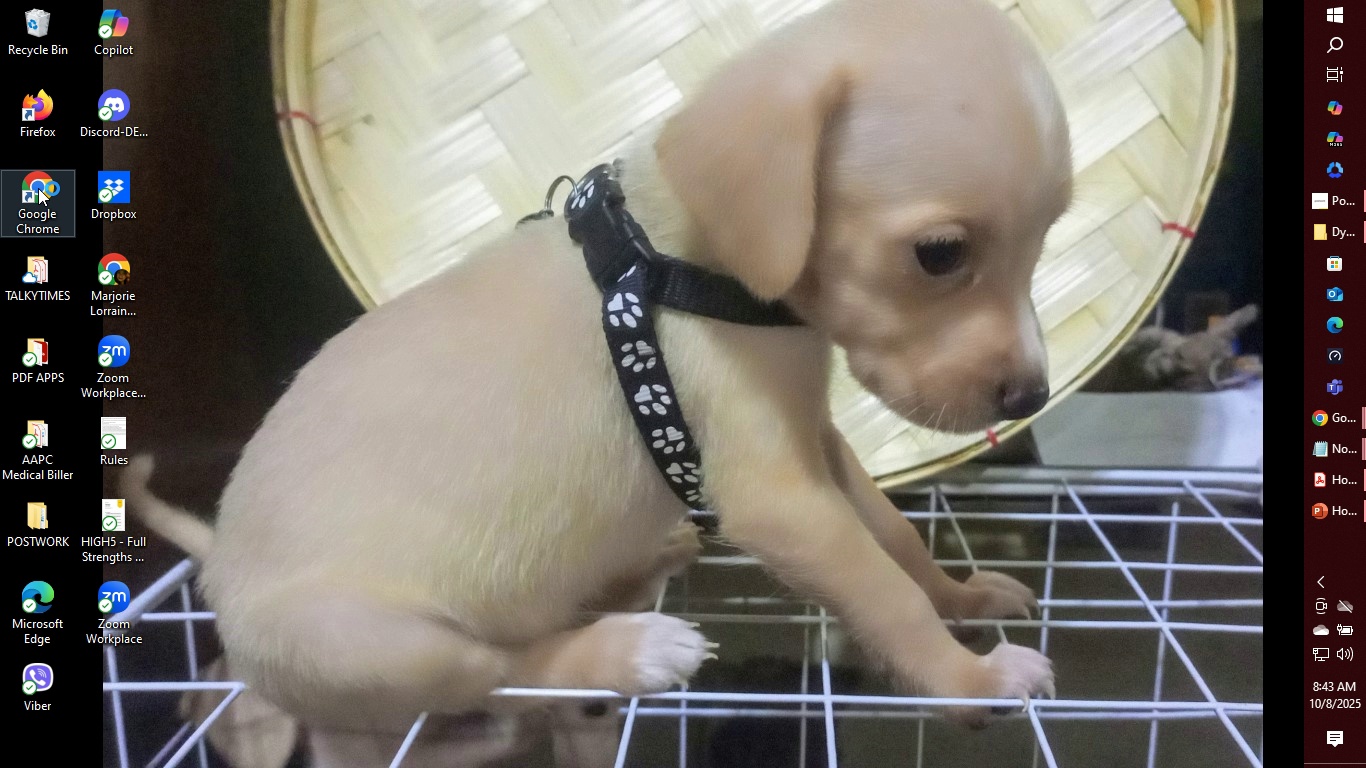 
double_click([38, 188])
 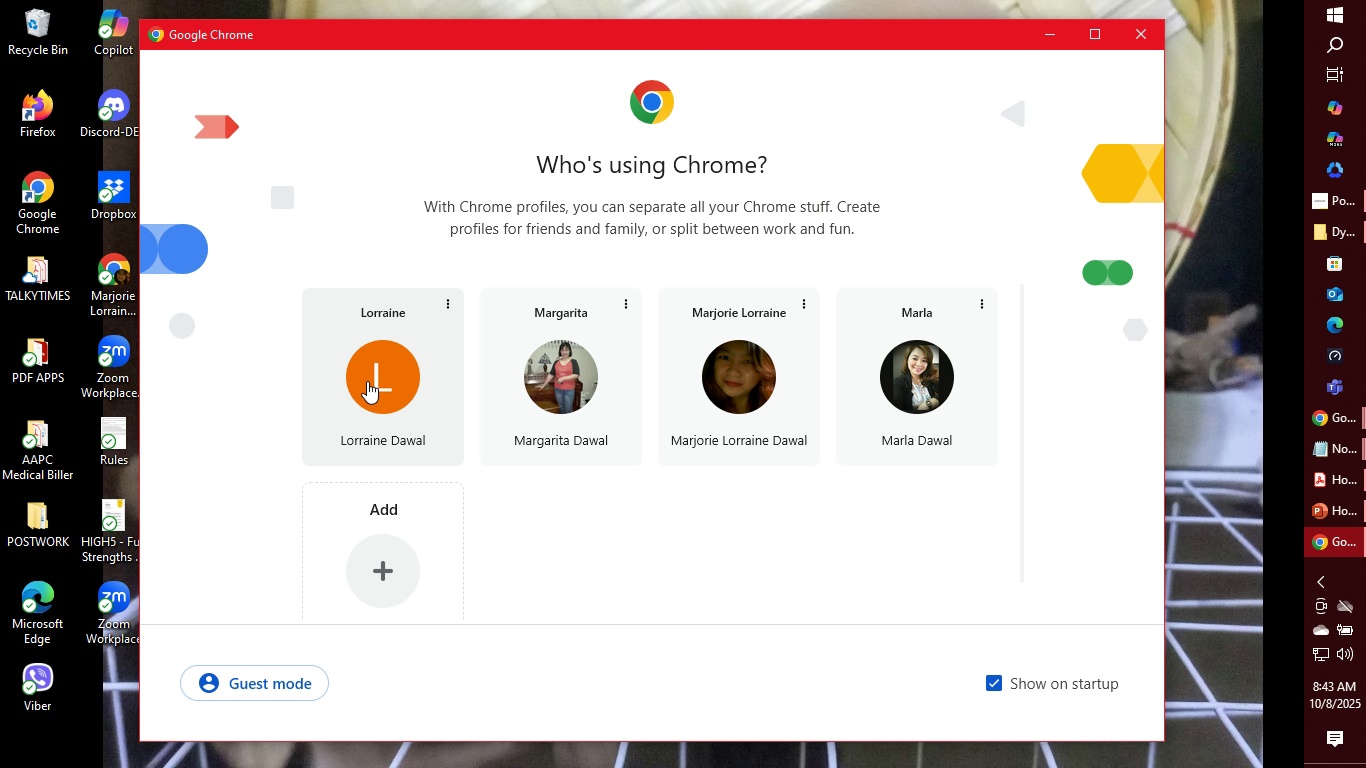 
left_click([351, 377])
 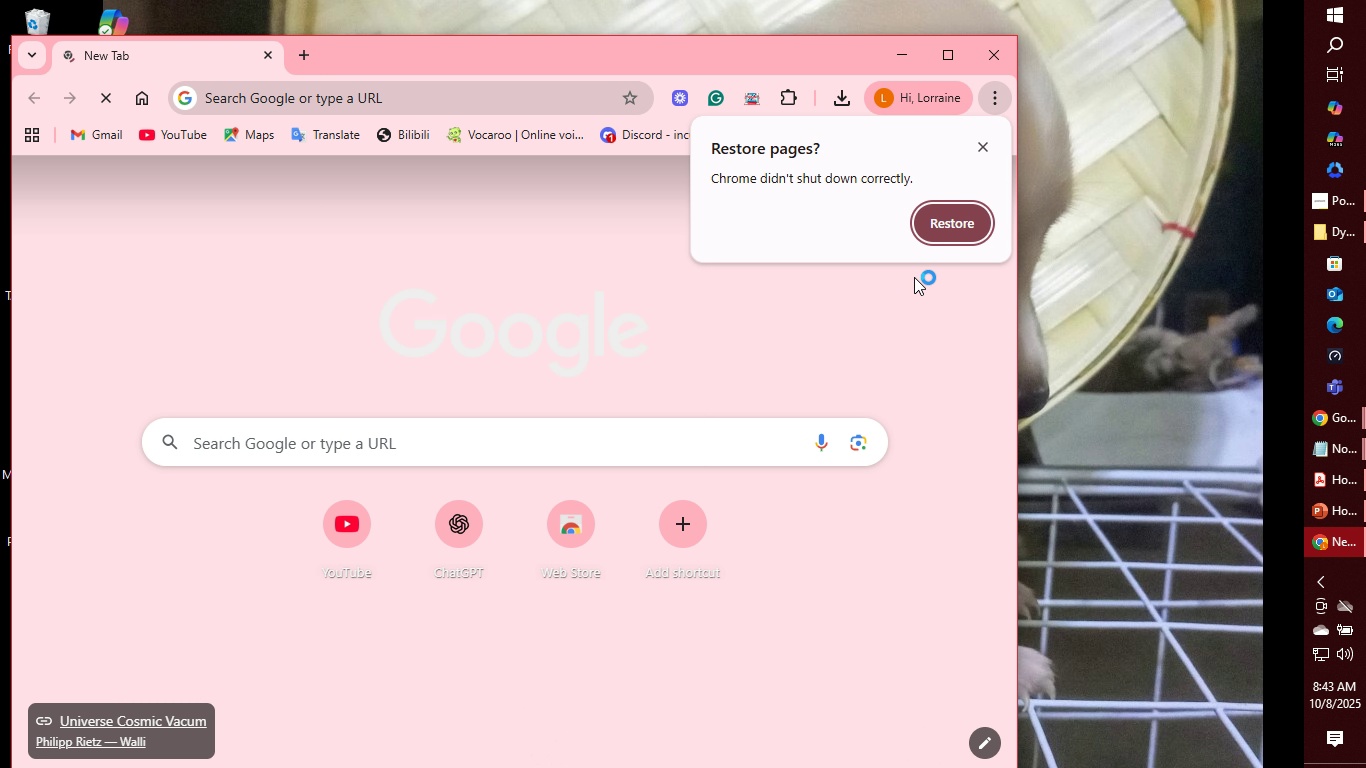 
left_click([959, 234])
 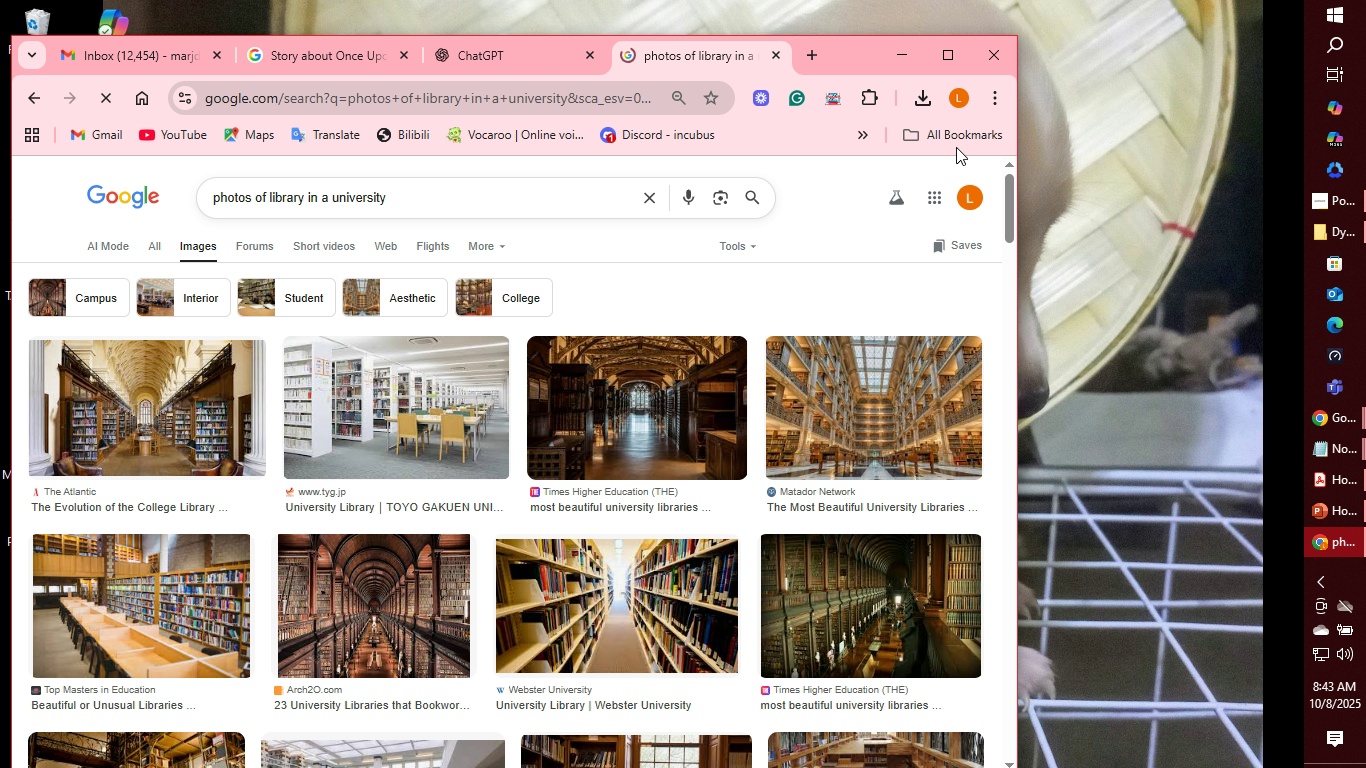 
left_click([997, 94])
 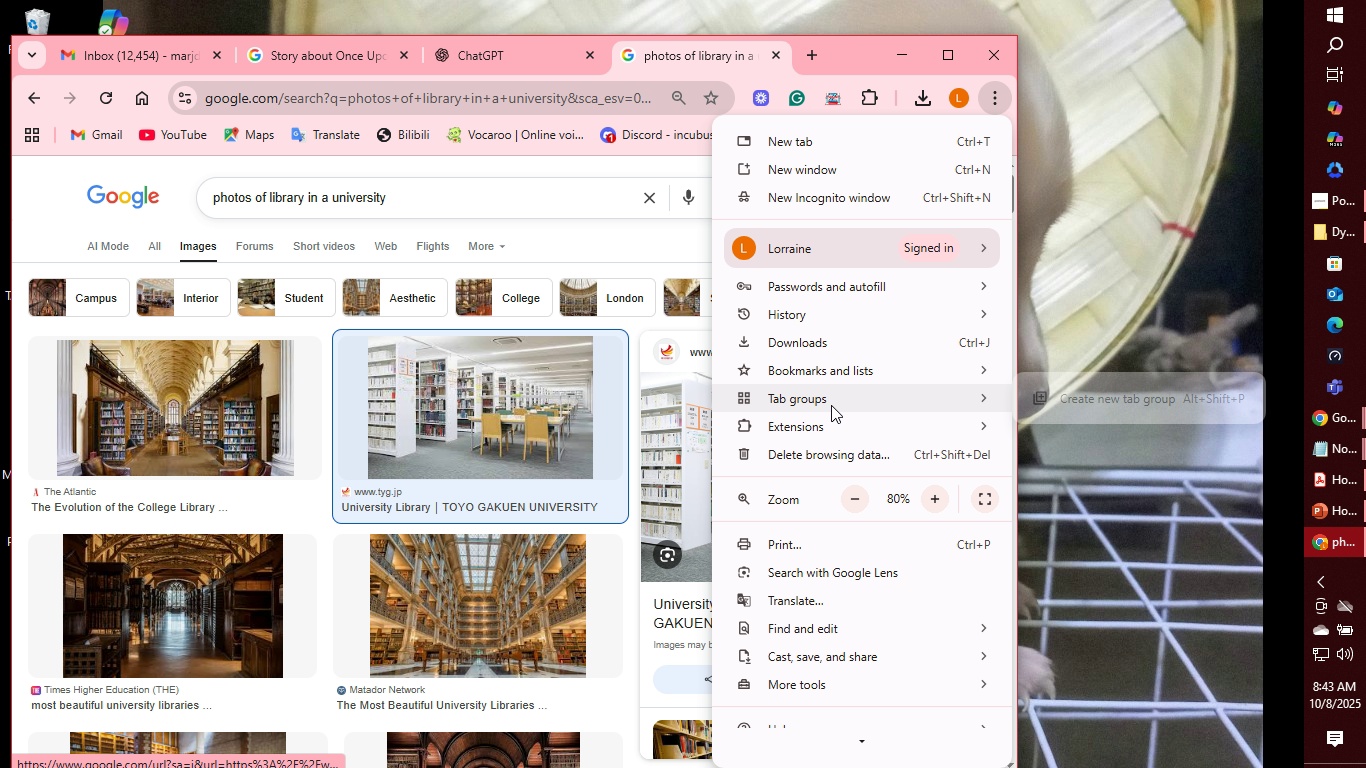 
left_click([873, 314])
 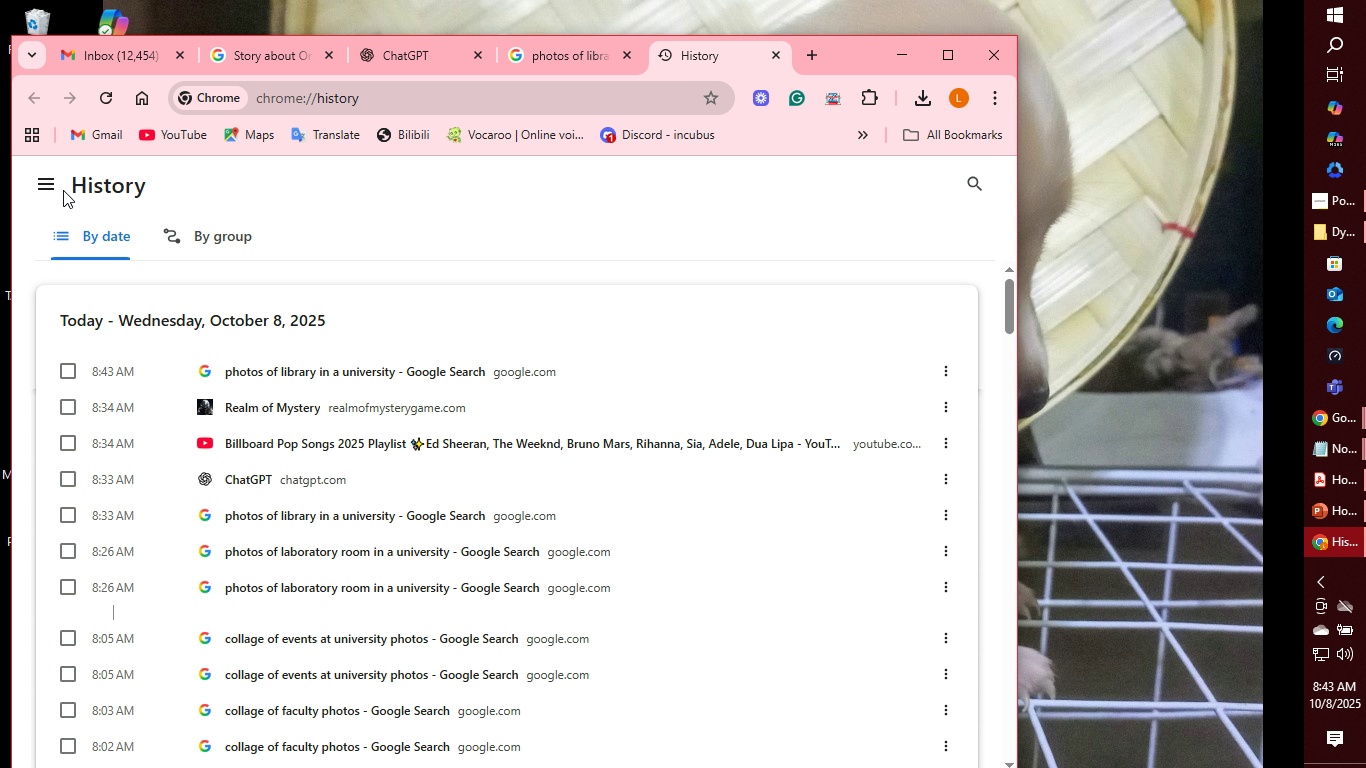 
left_click([63, 186])
 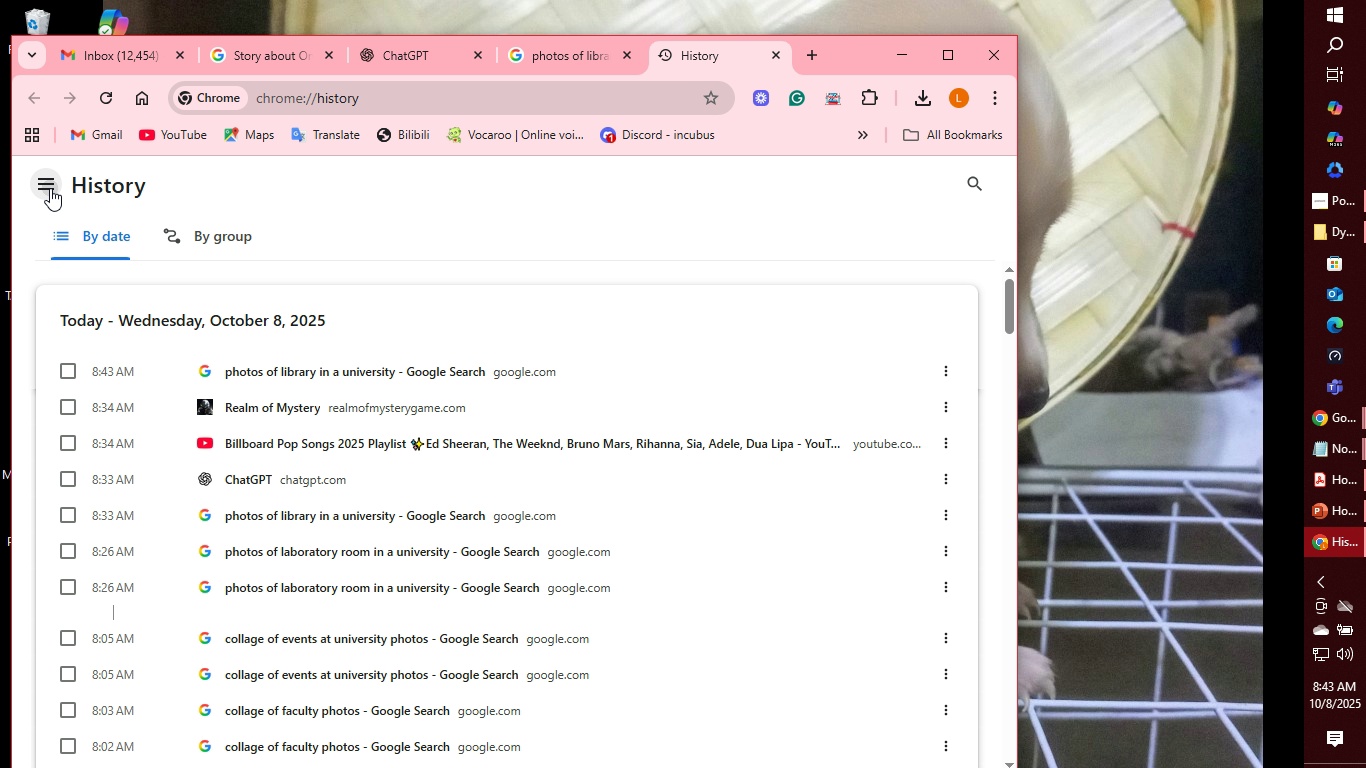 
left_click([50, 188])
 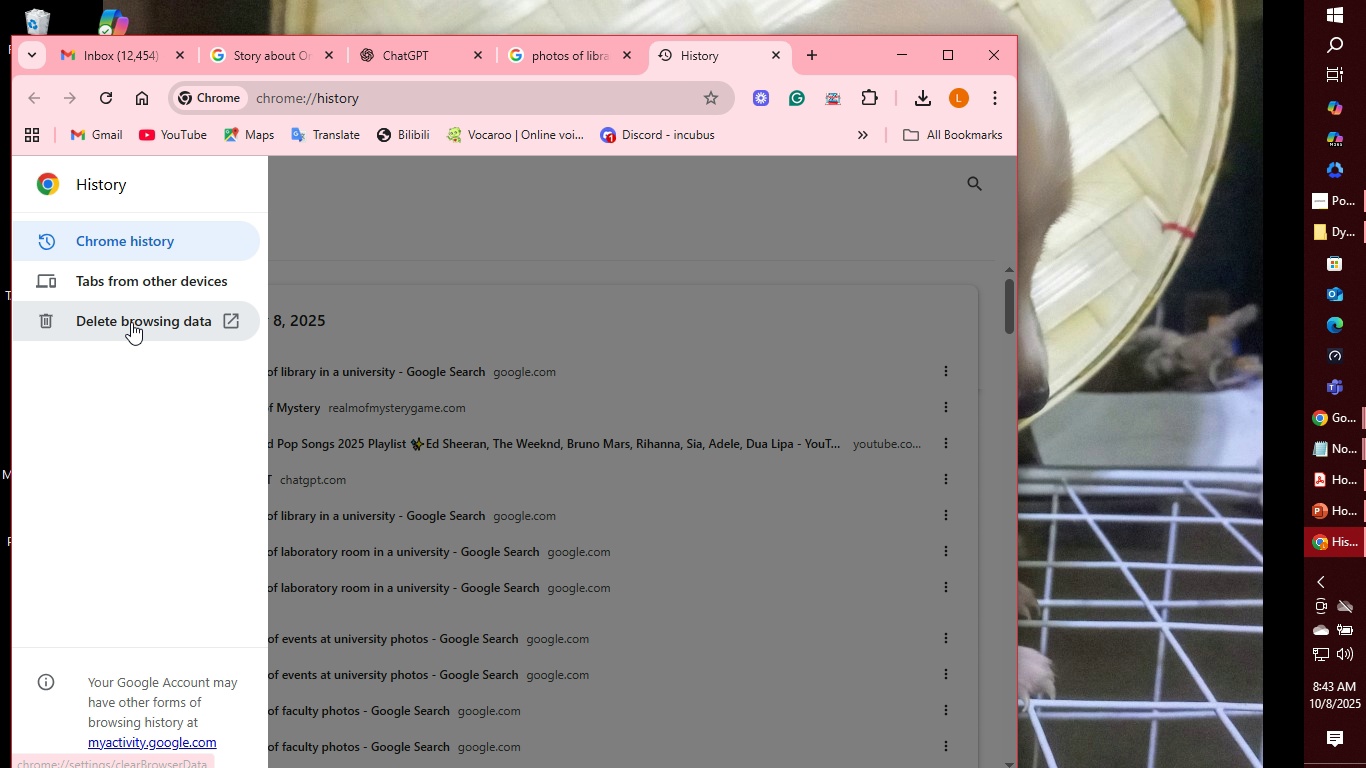 
left_click([131, 322])
 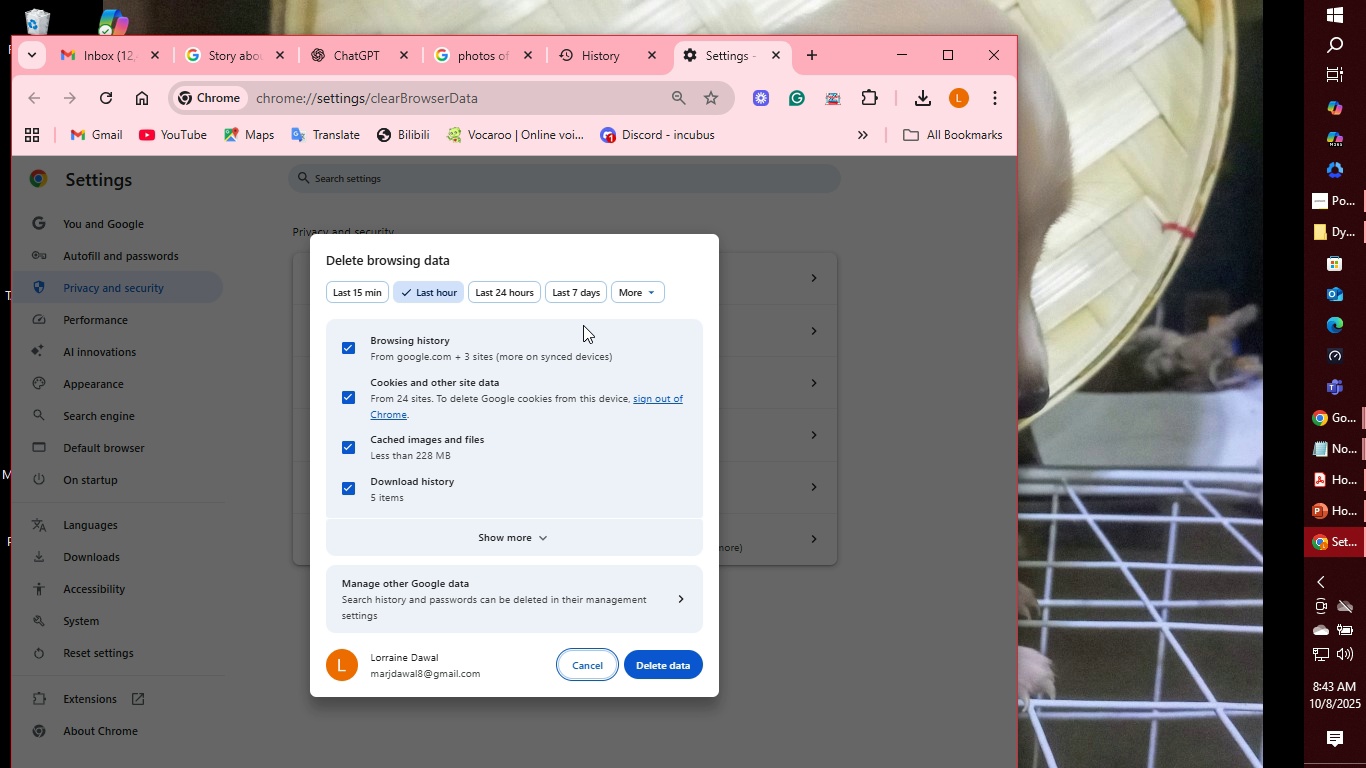 
left_click([637, 288])
 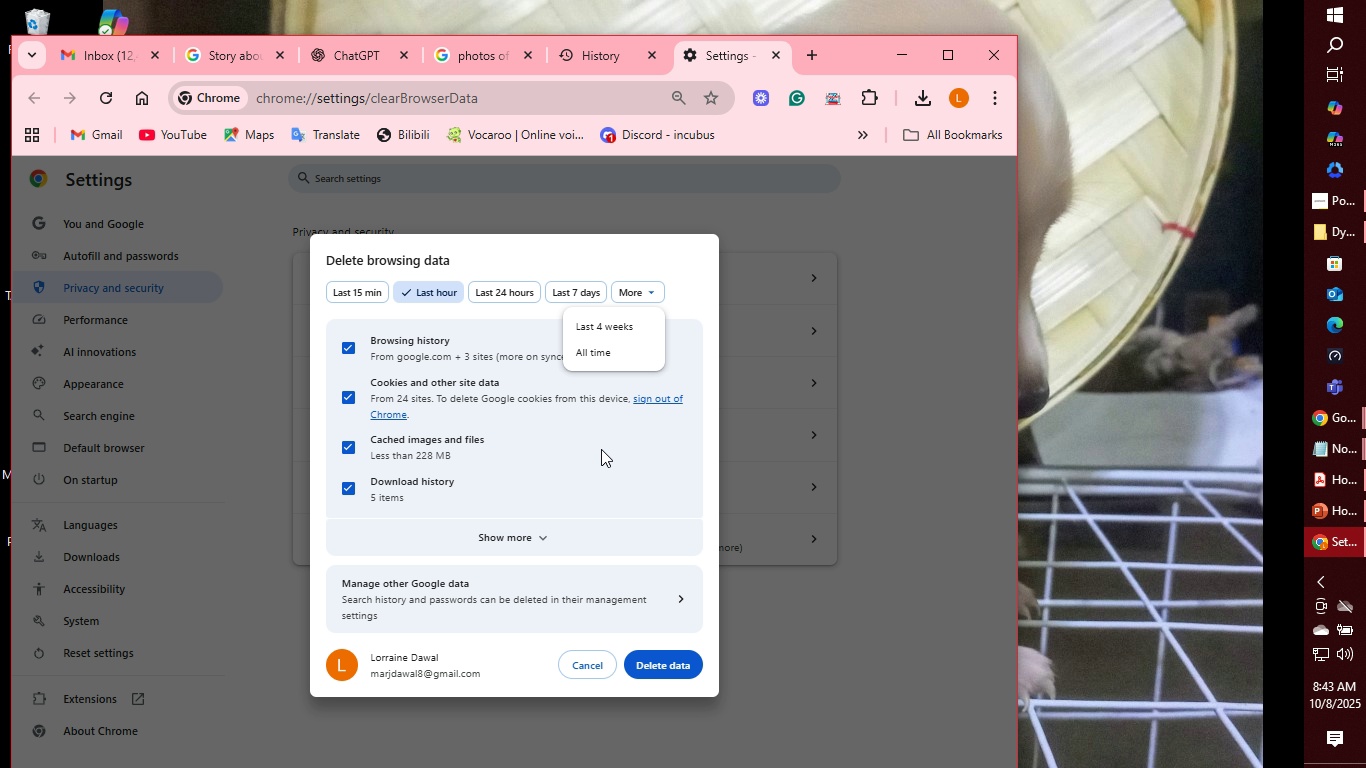 
left_click([625, 354])
 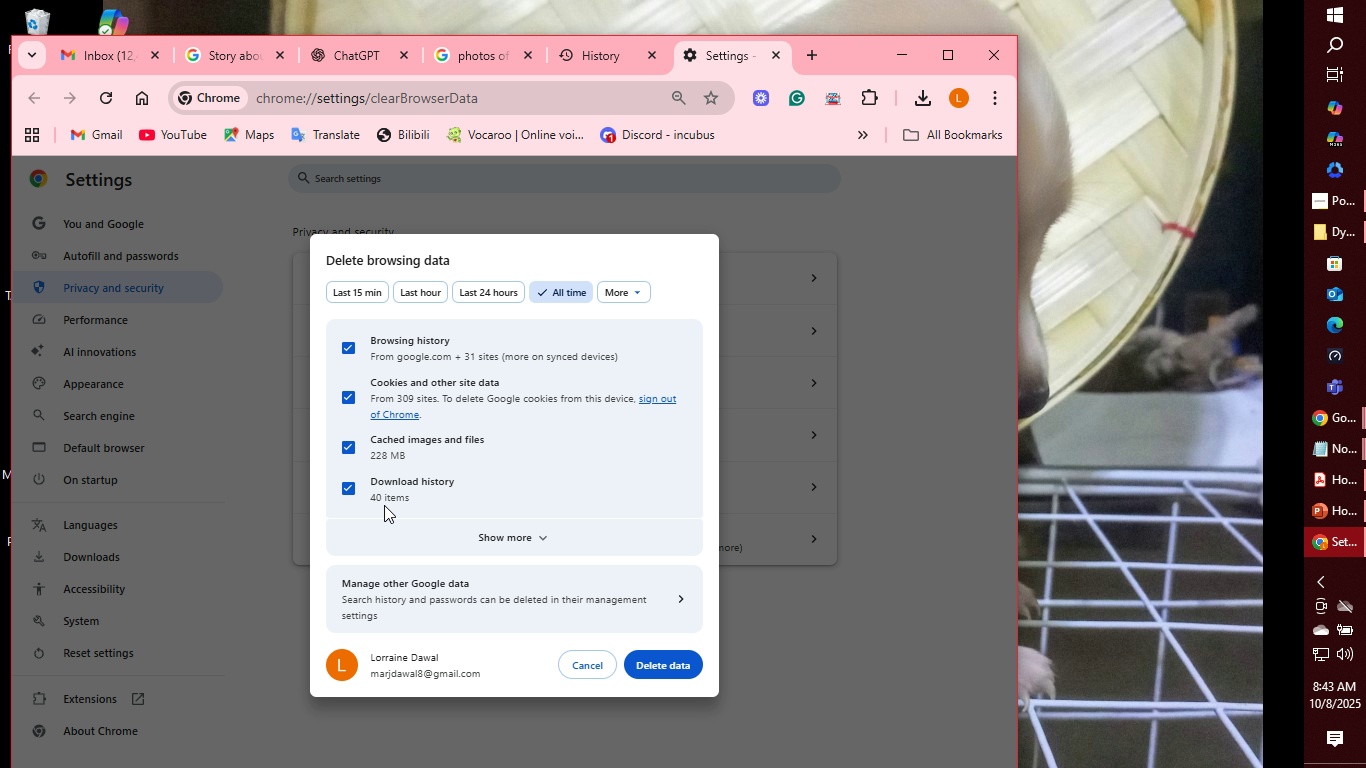 
left_click([349, 491])
 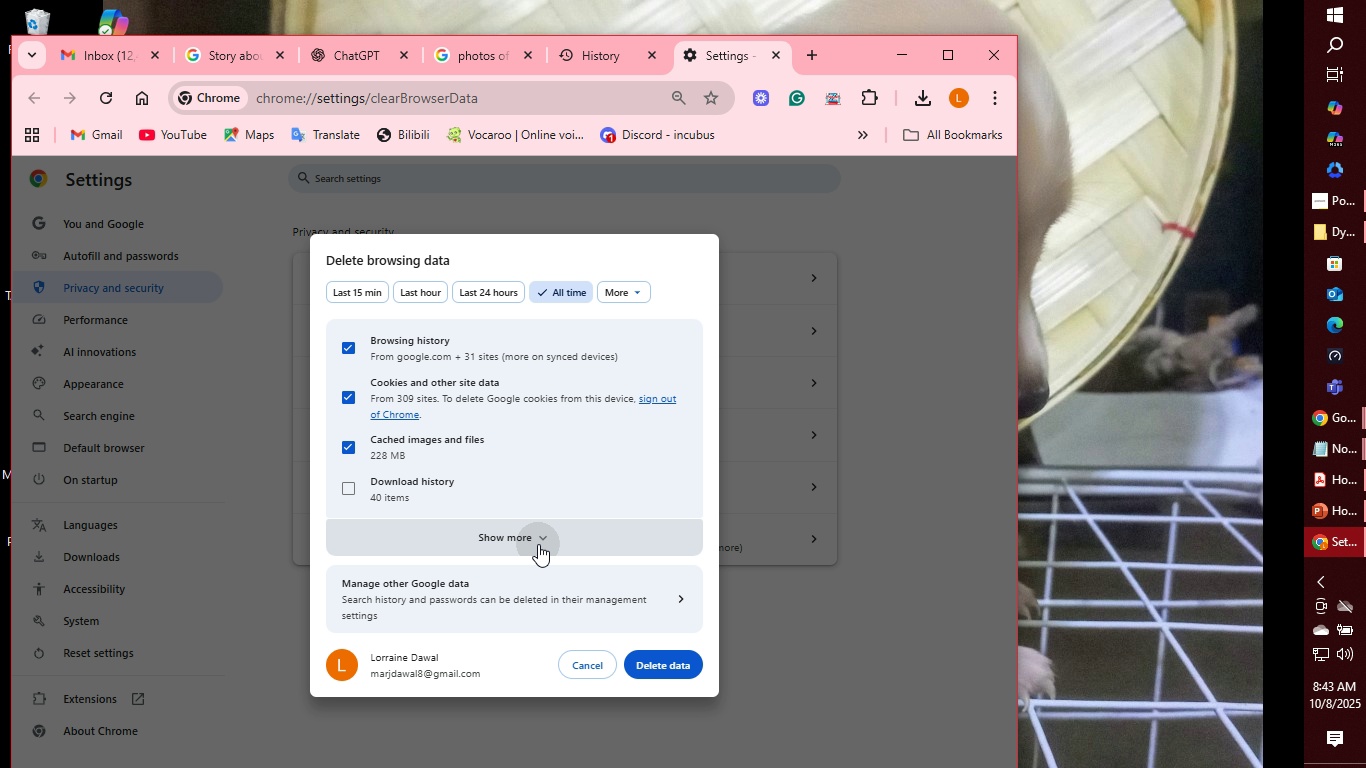 
left_click([538, 544])
 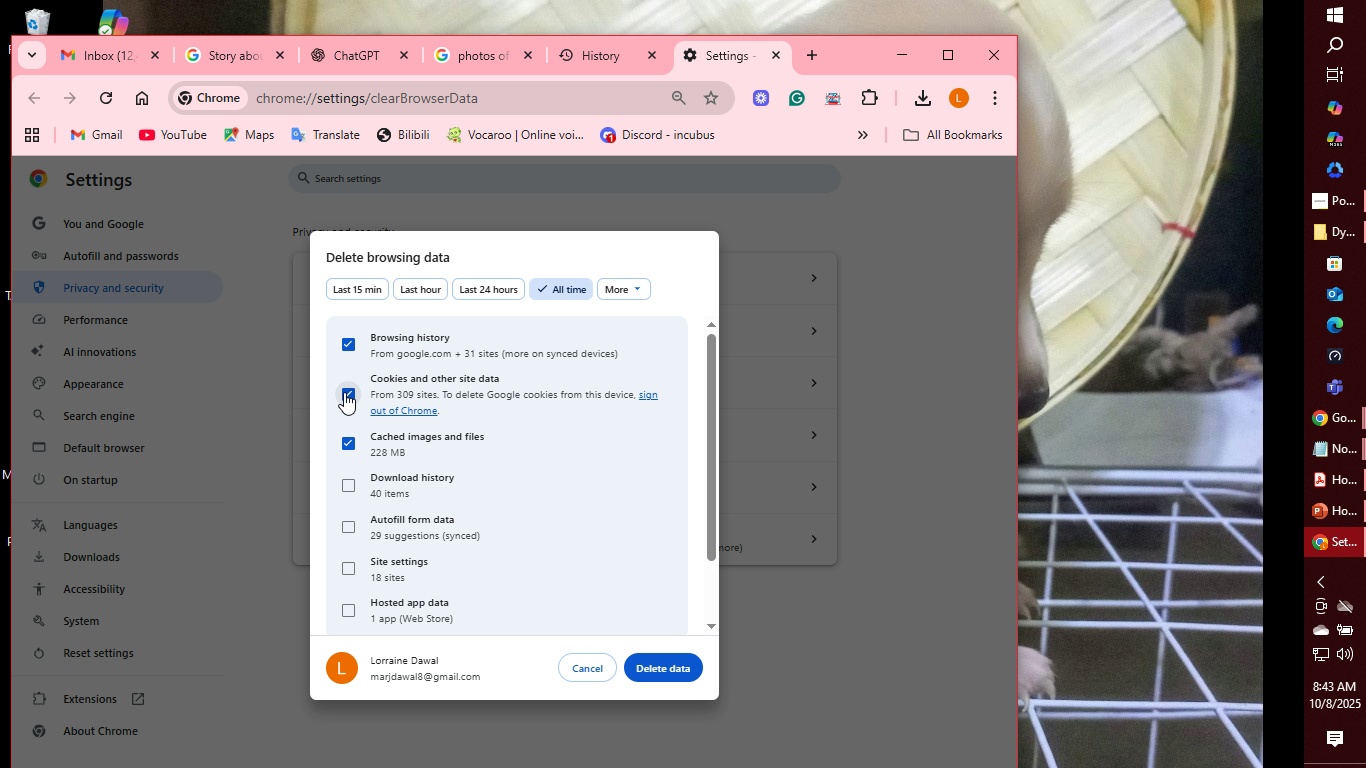 
wait(11.51)
 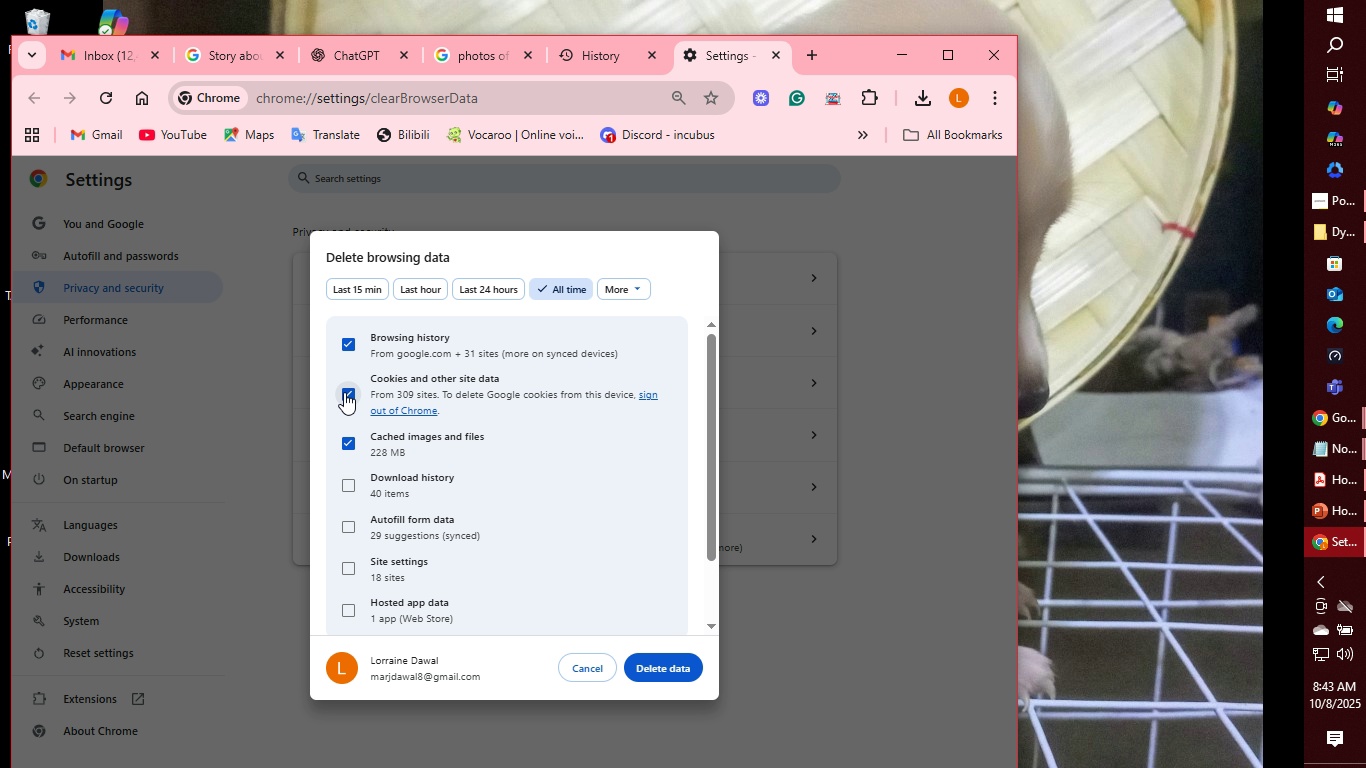 
left_click([665, 662])
 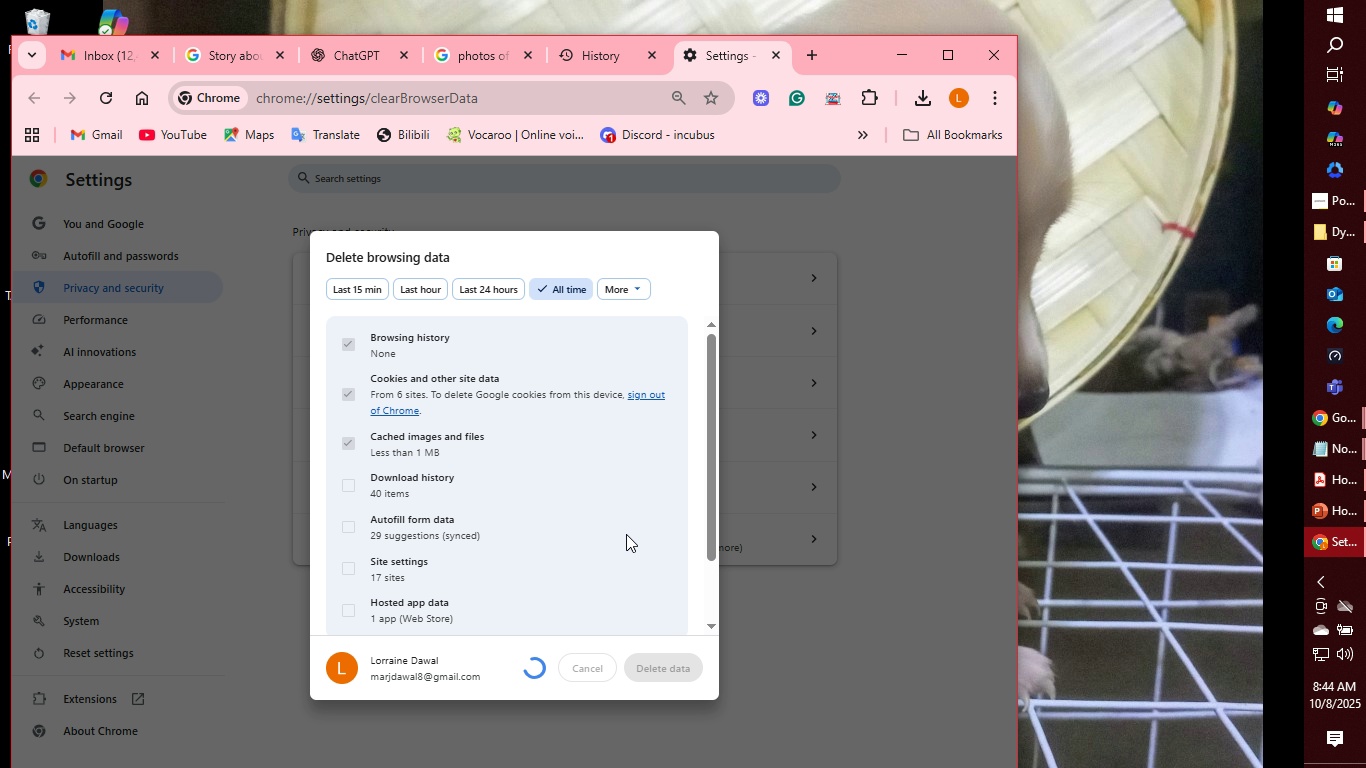 
wait(13.6)
 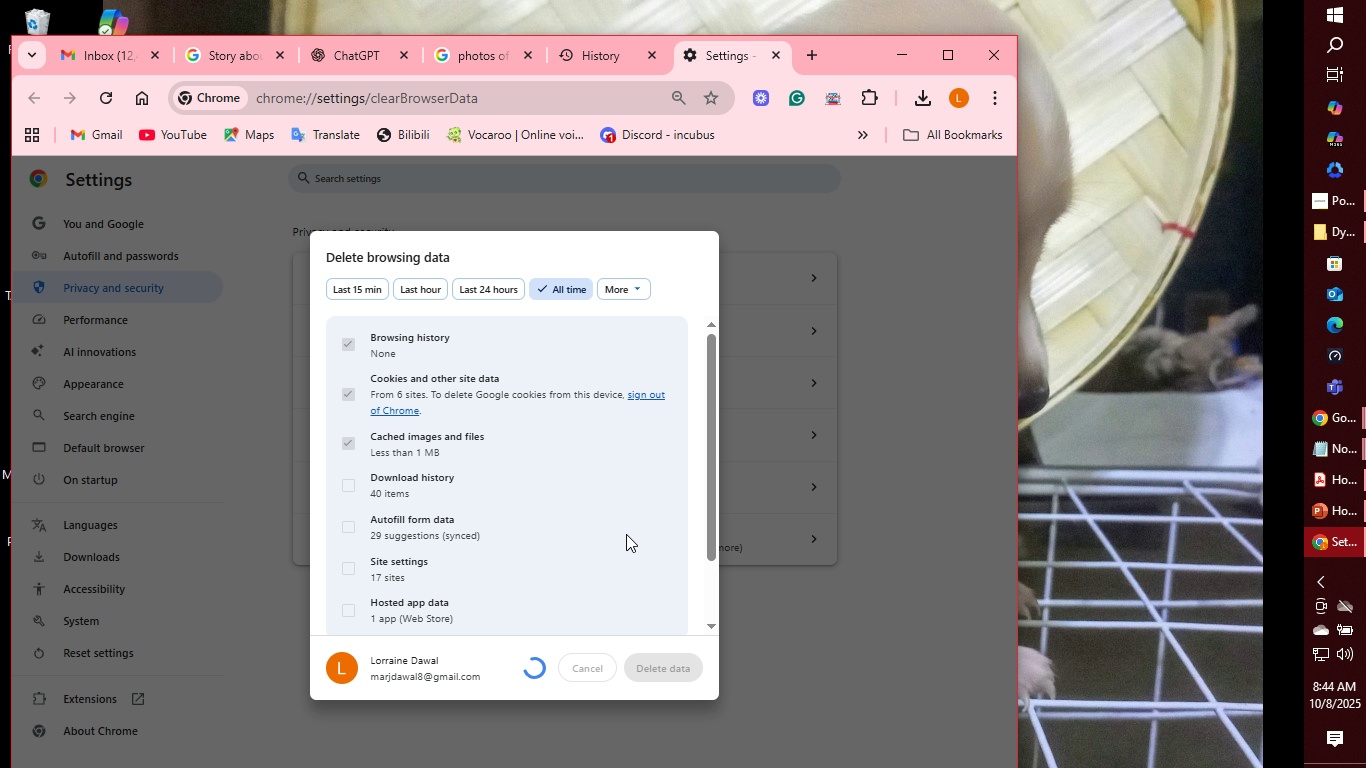 
left_click([657, 508])
 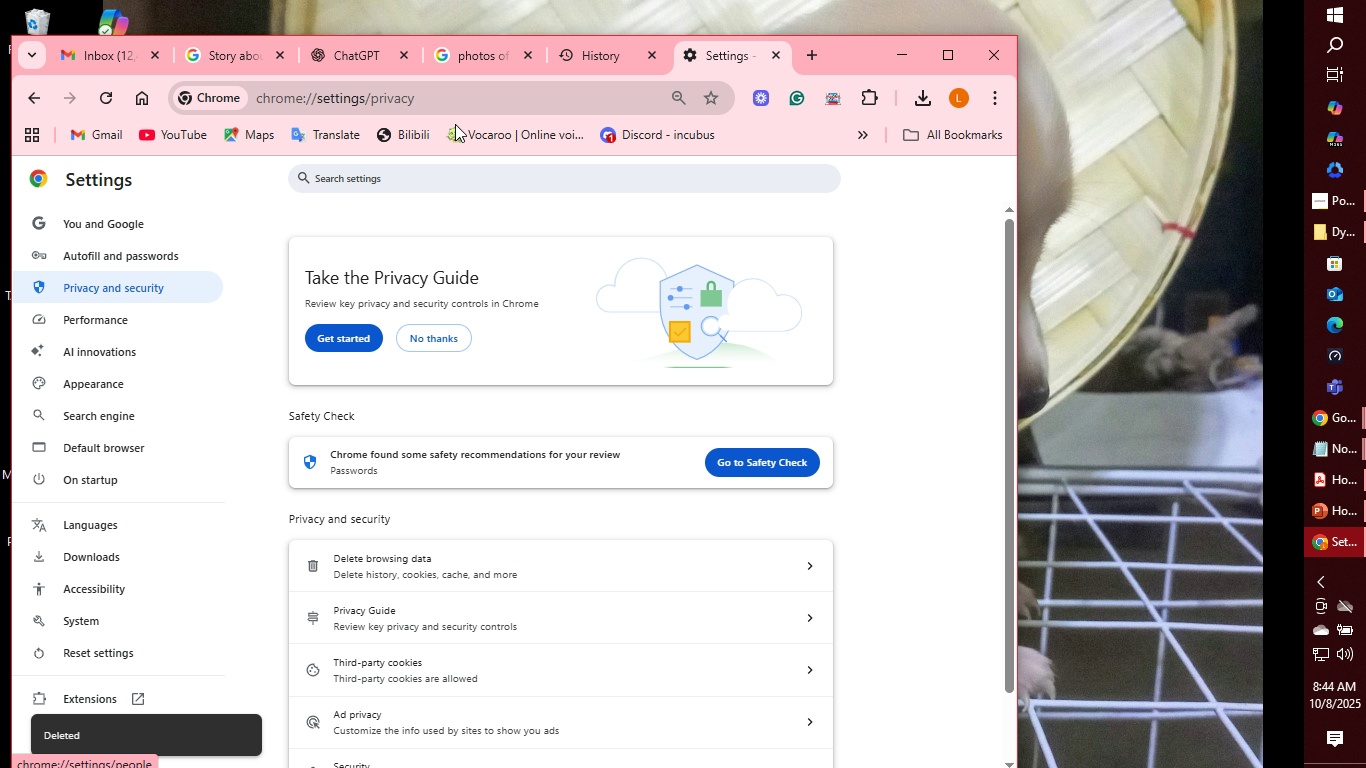 
left_click([777, 57])
 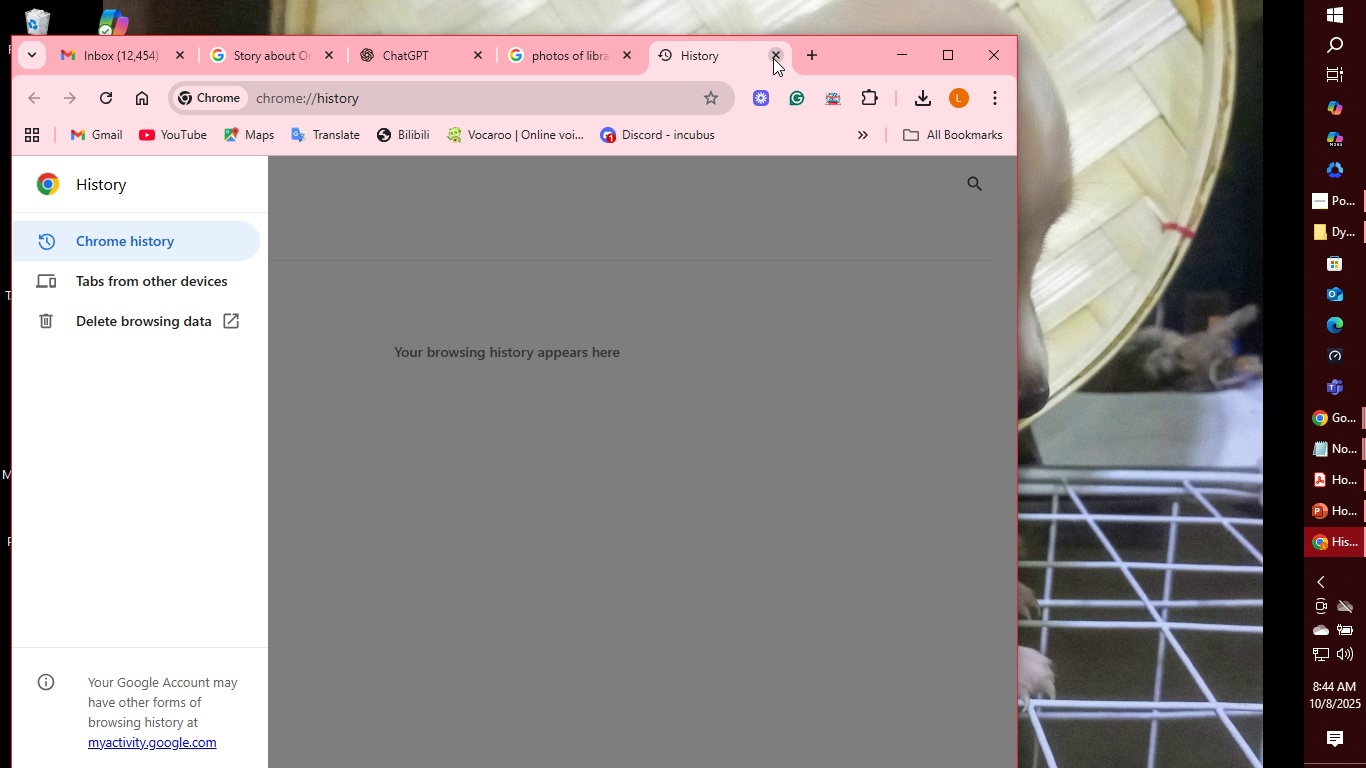 
left_click([773, 58])
 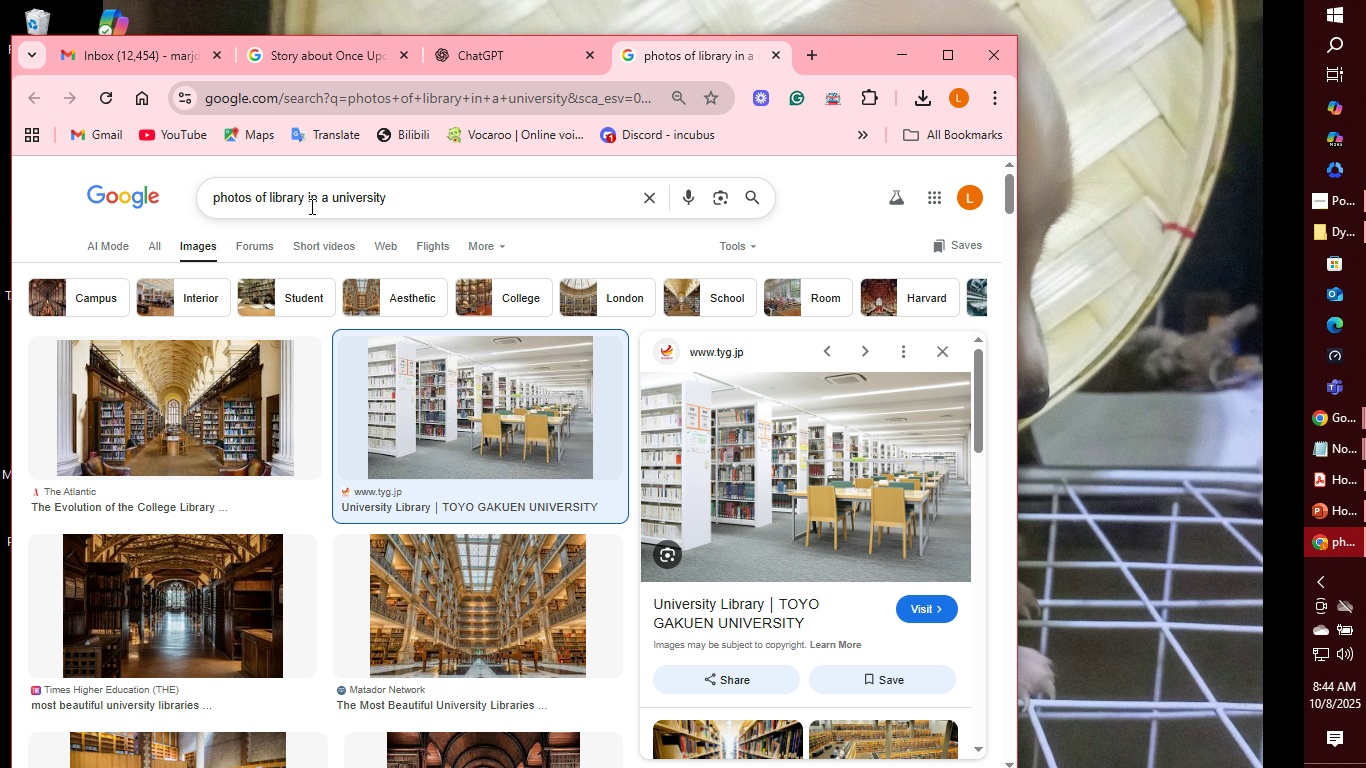 
left_click([295, 202])
 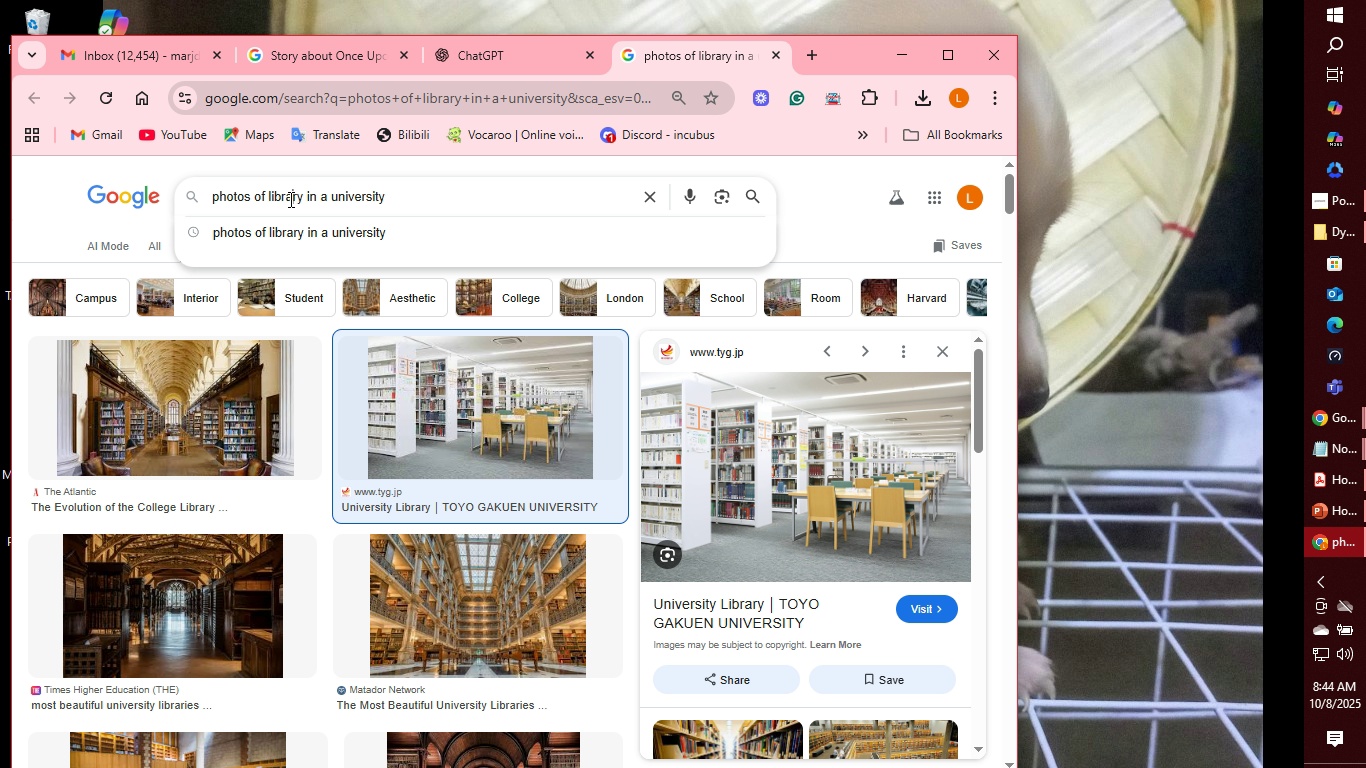 
double_click([289, 199])
 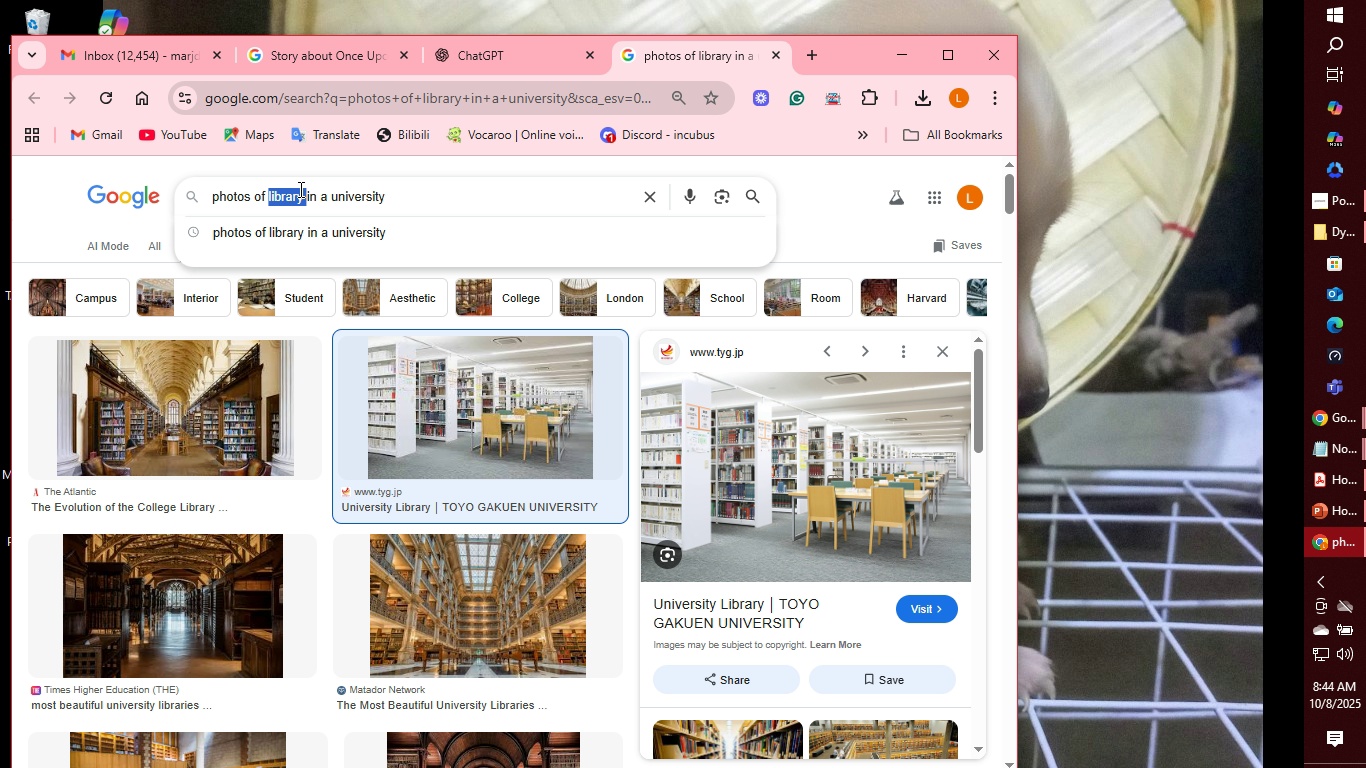 
type(innovation centers )
 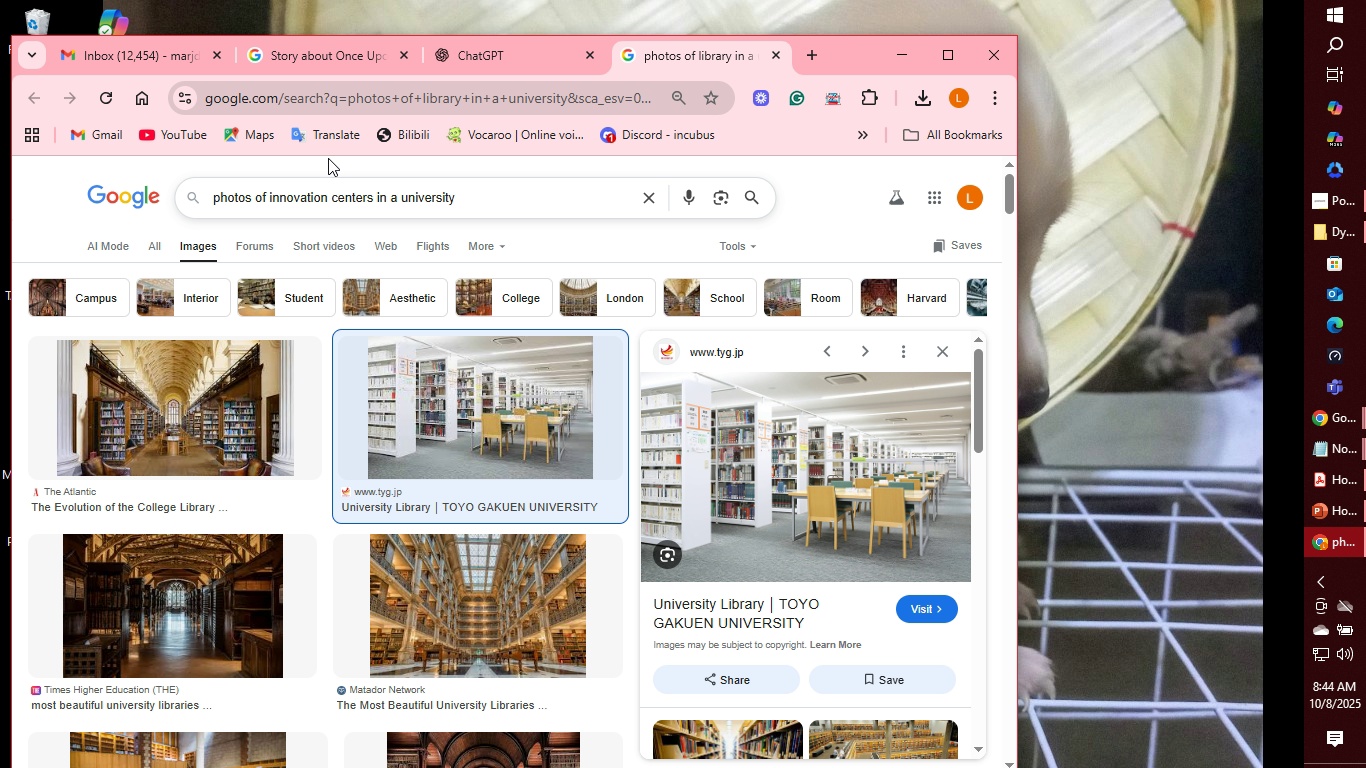 
key(Enter)
 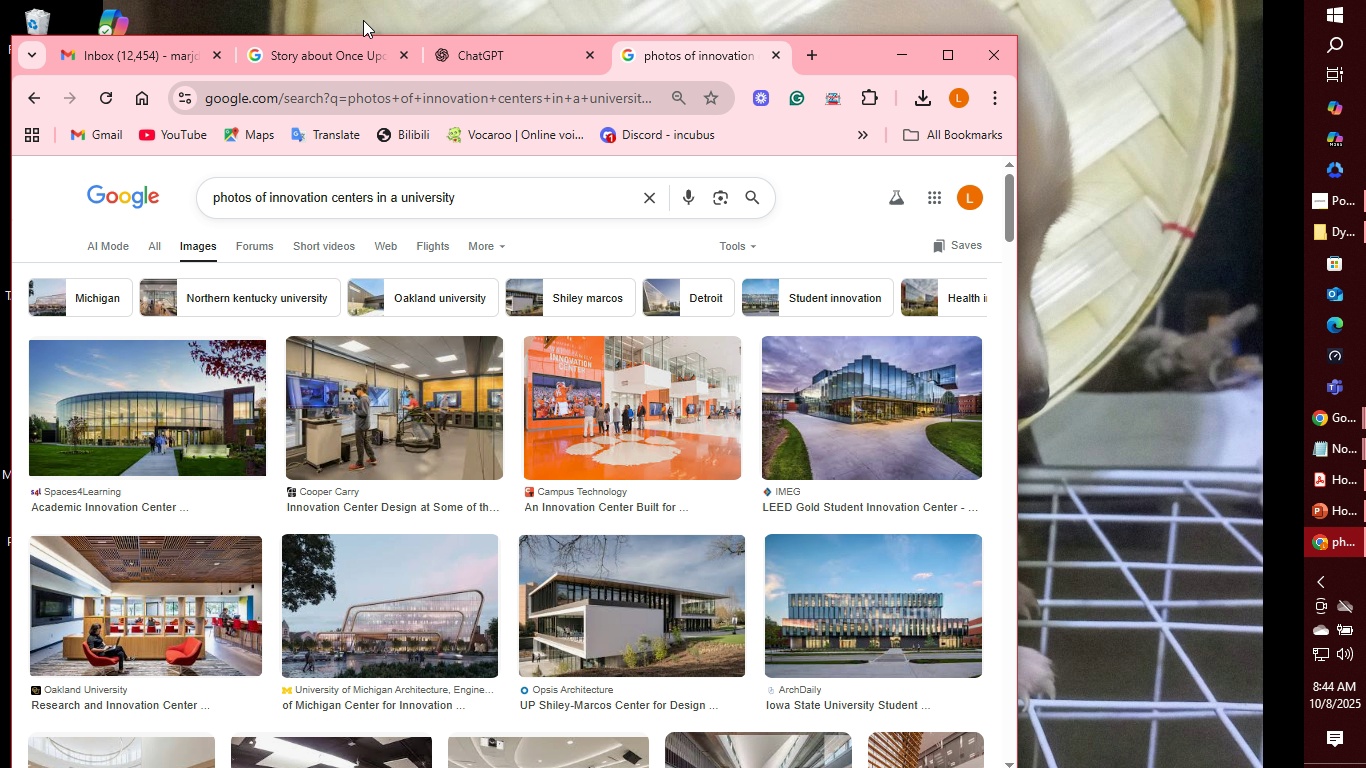 
wait(22.25)
 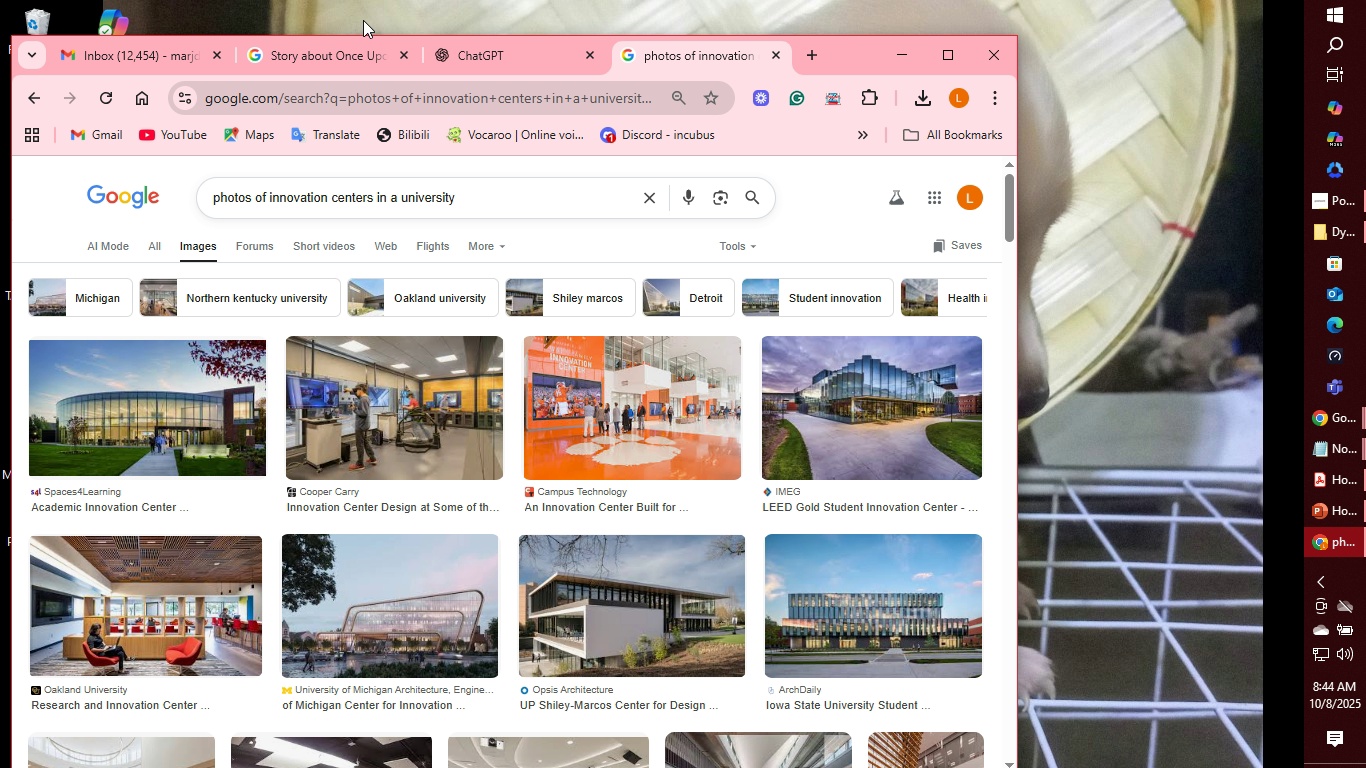 
scroll: coordinate [254, 535], scroll_direction: down, amount: 9.0
 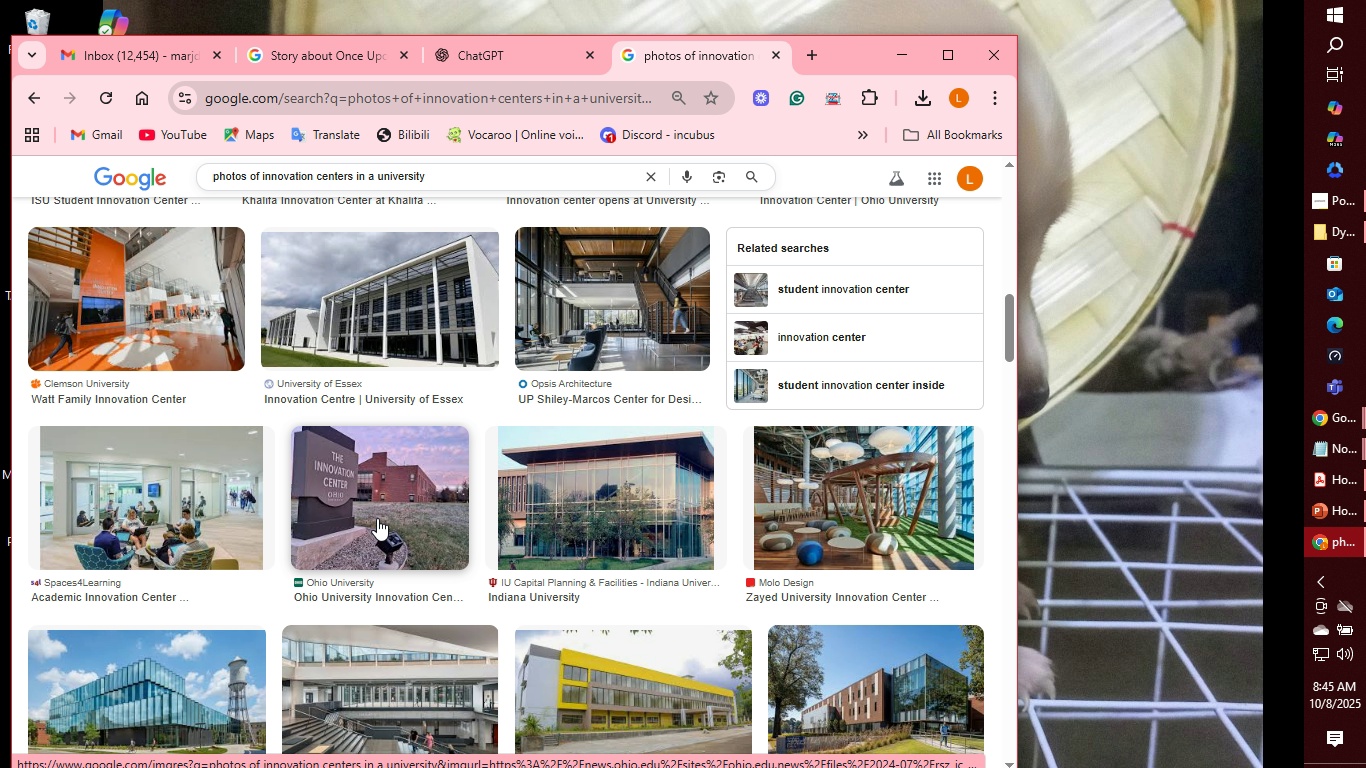 
wait(5.85)
 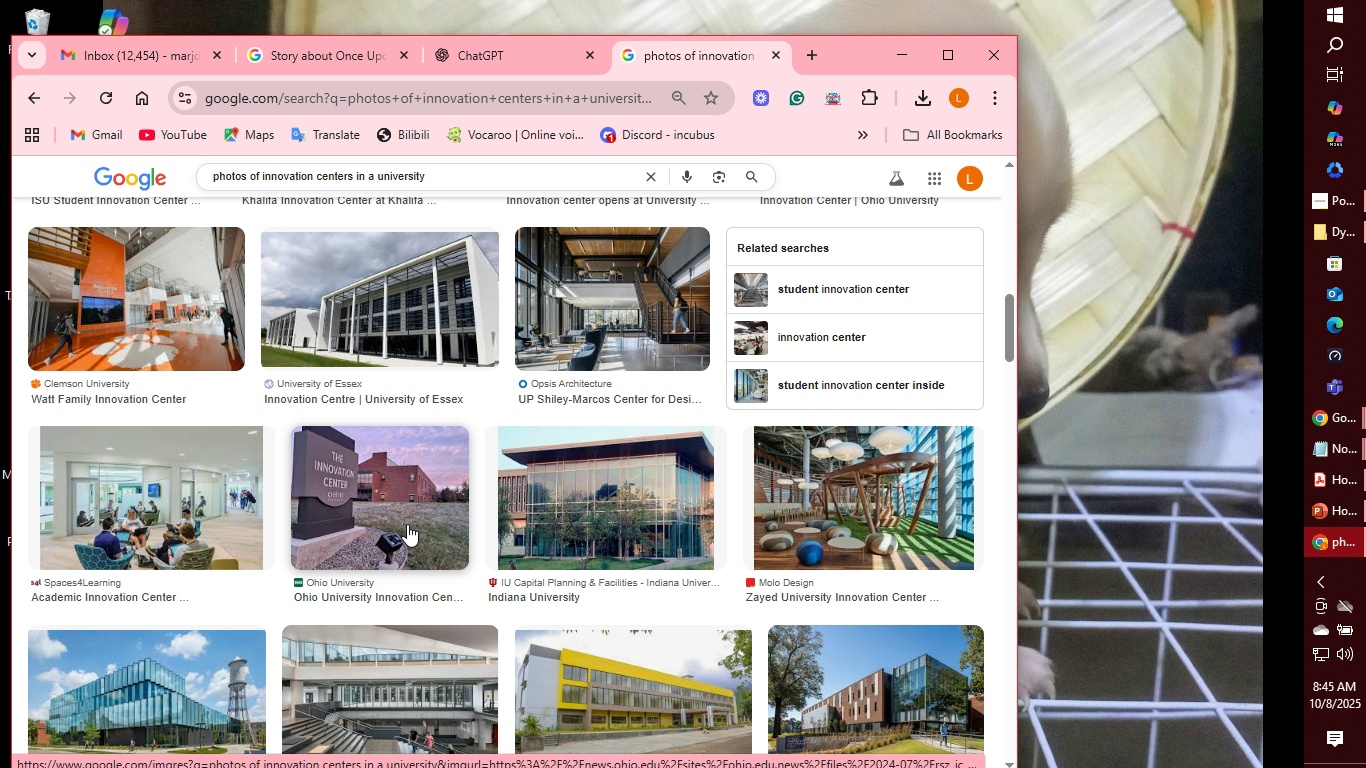 
scroll: coordinate [439, 523], scroll_direction: down, amount: 1.0
 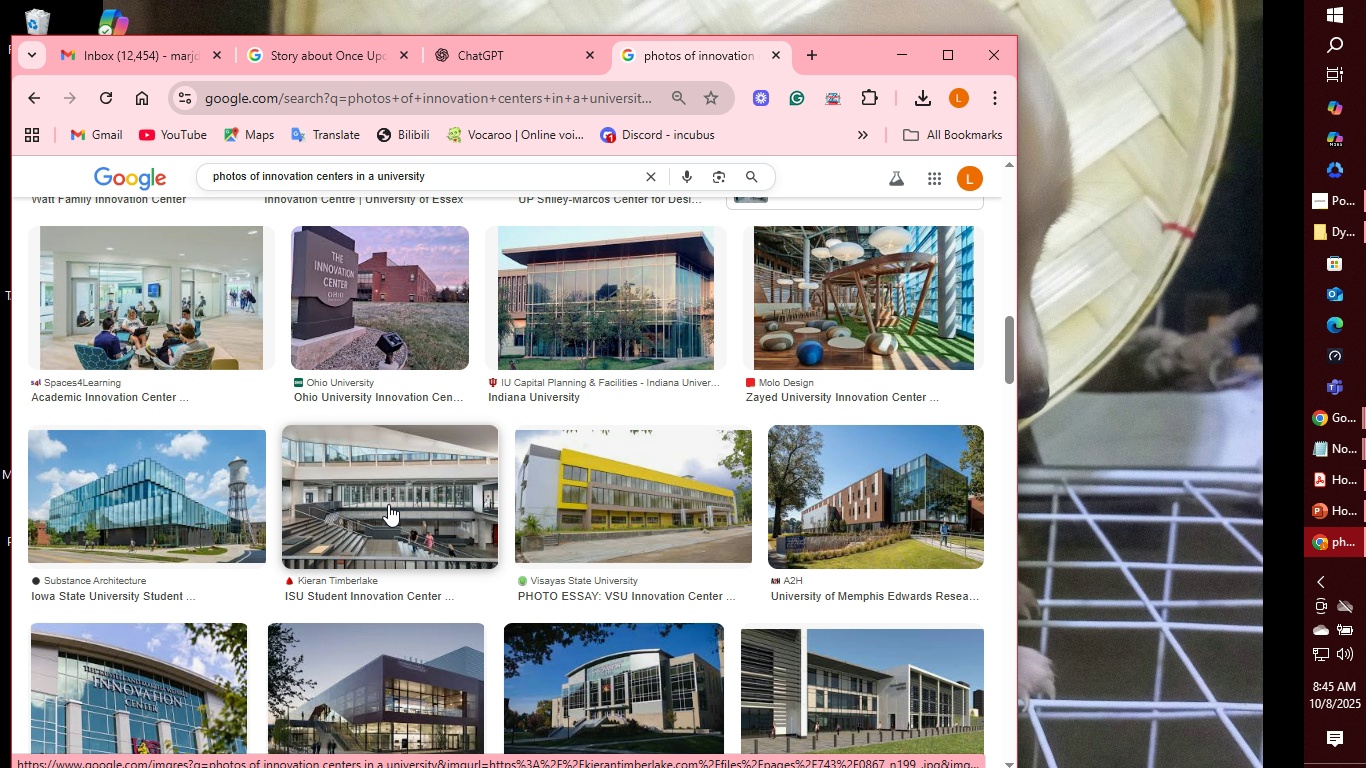 
wait(13.34)
 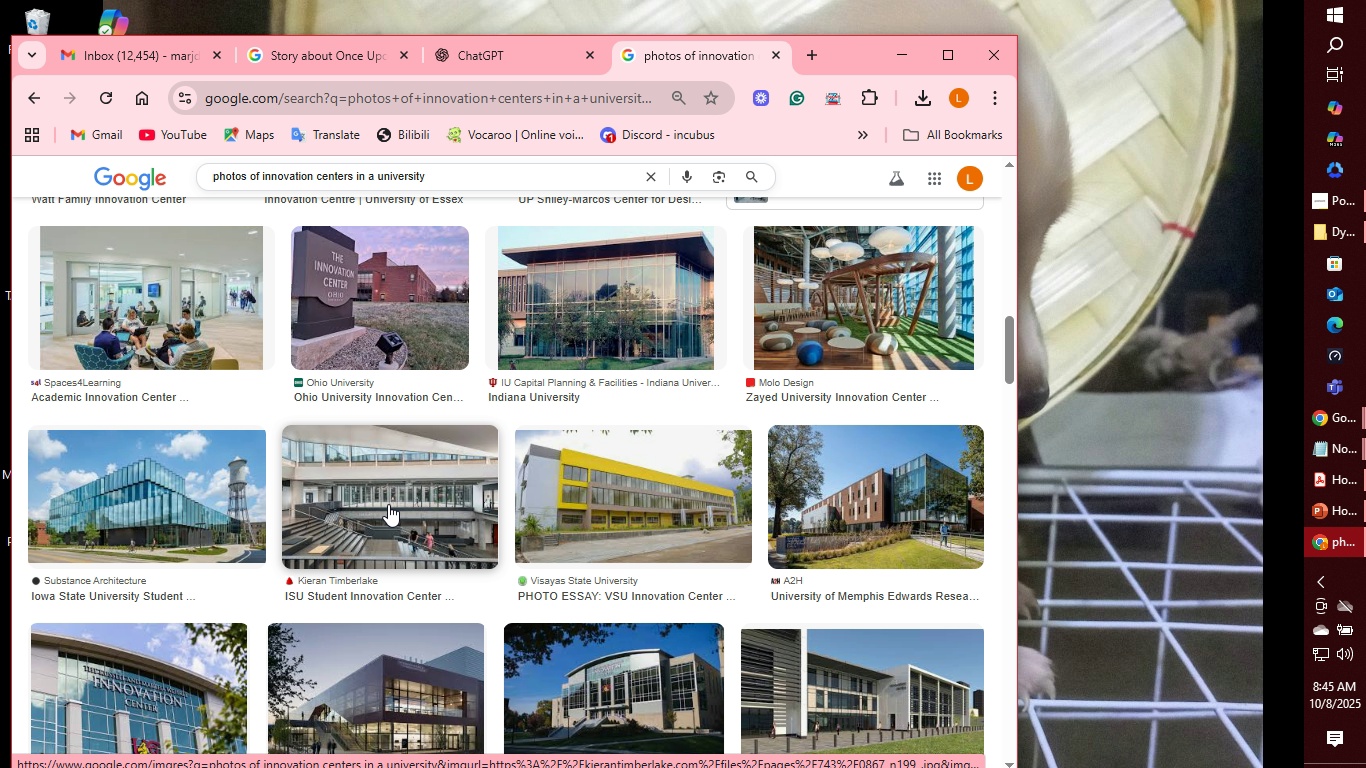 
scroll: coordinate [435, 469], scroll_direction: down, amount: 8.0
 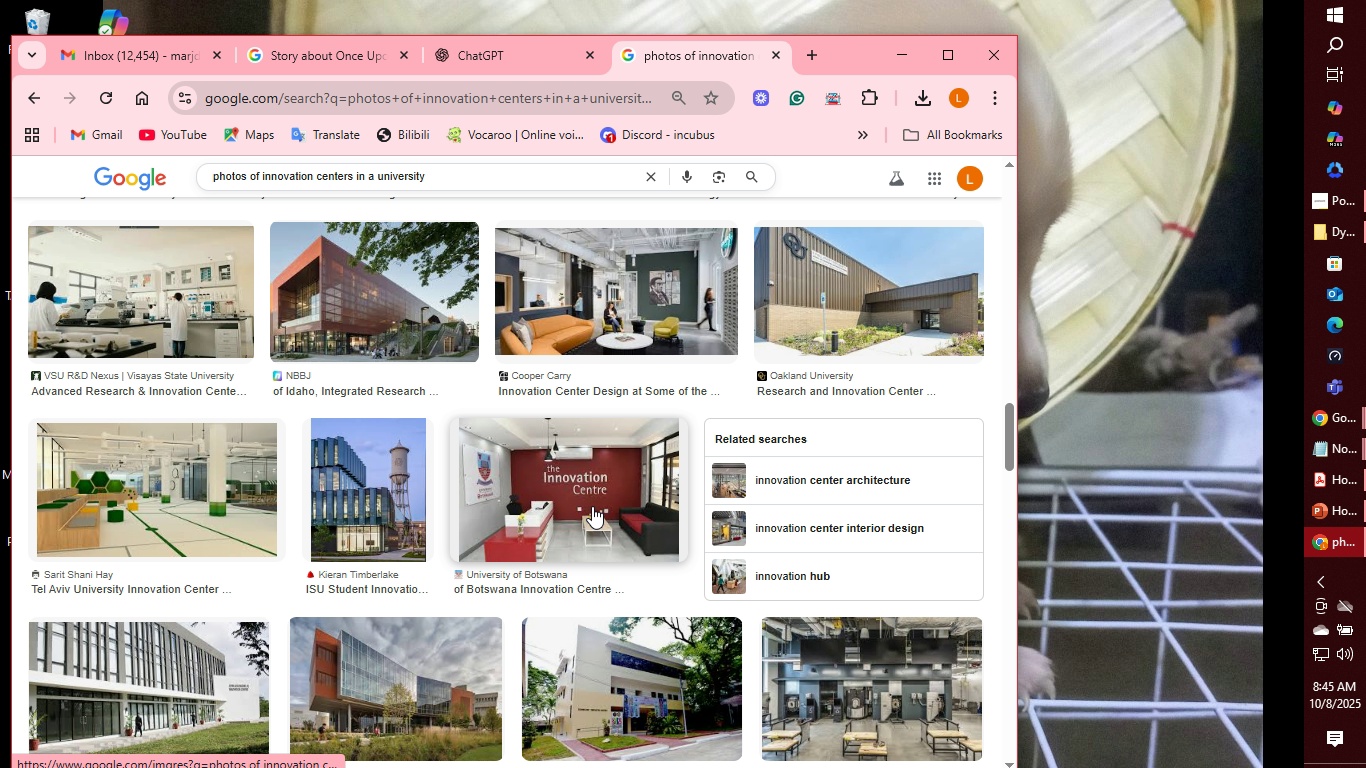 
left_click([592, 506])
 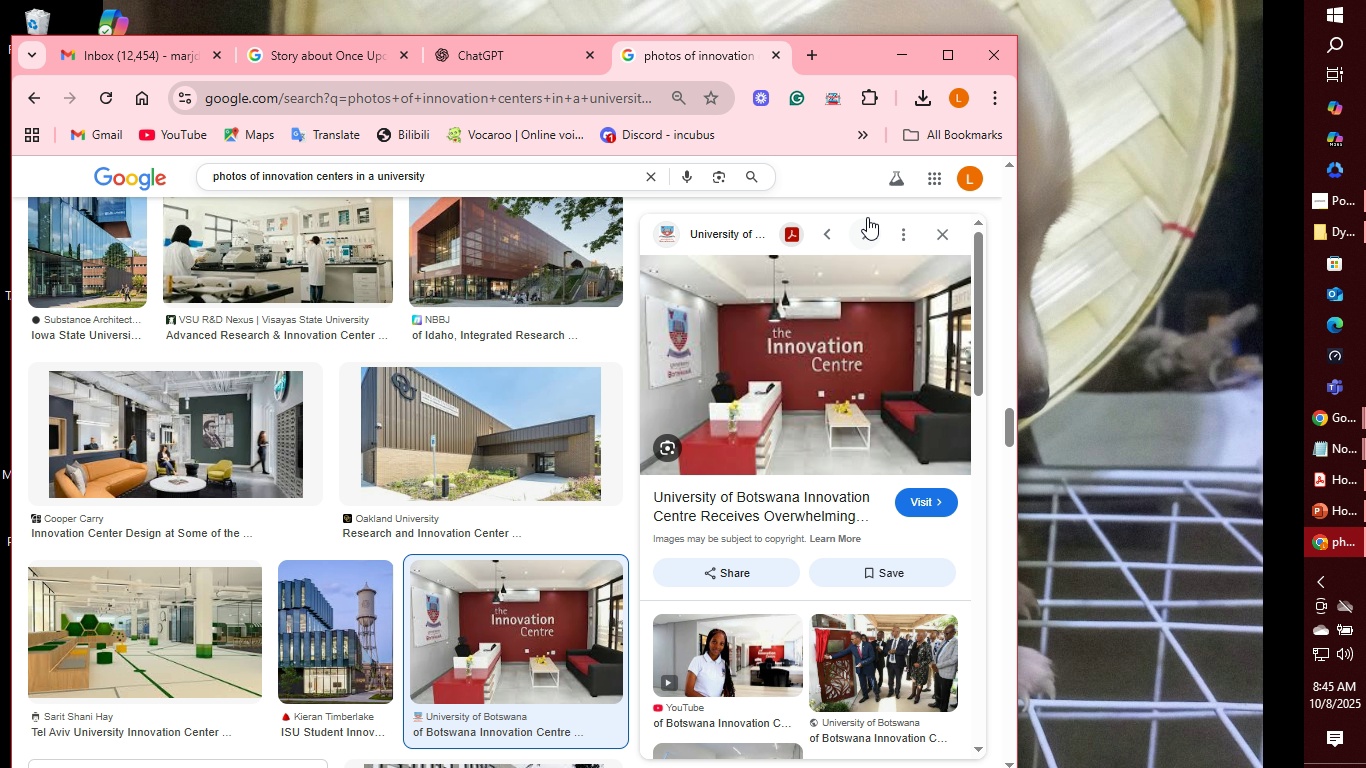 
left_click([793, 234])